 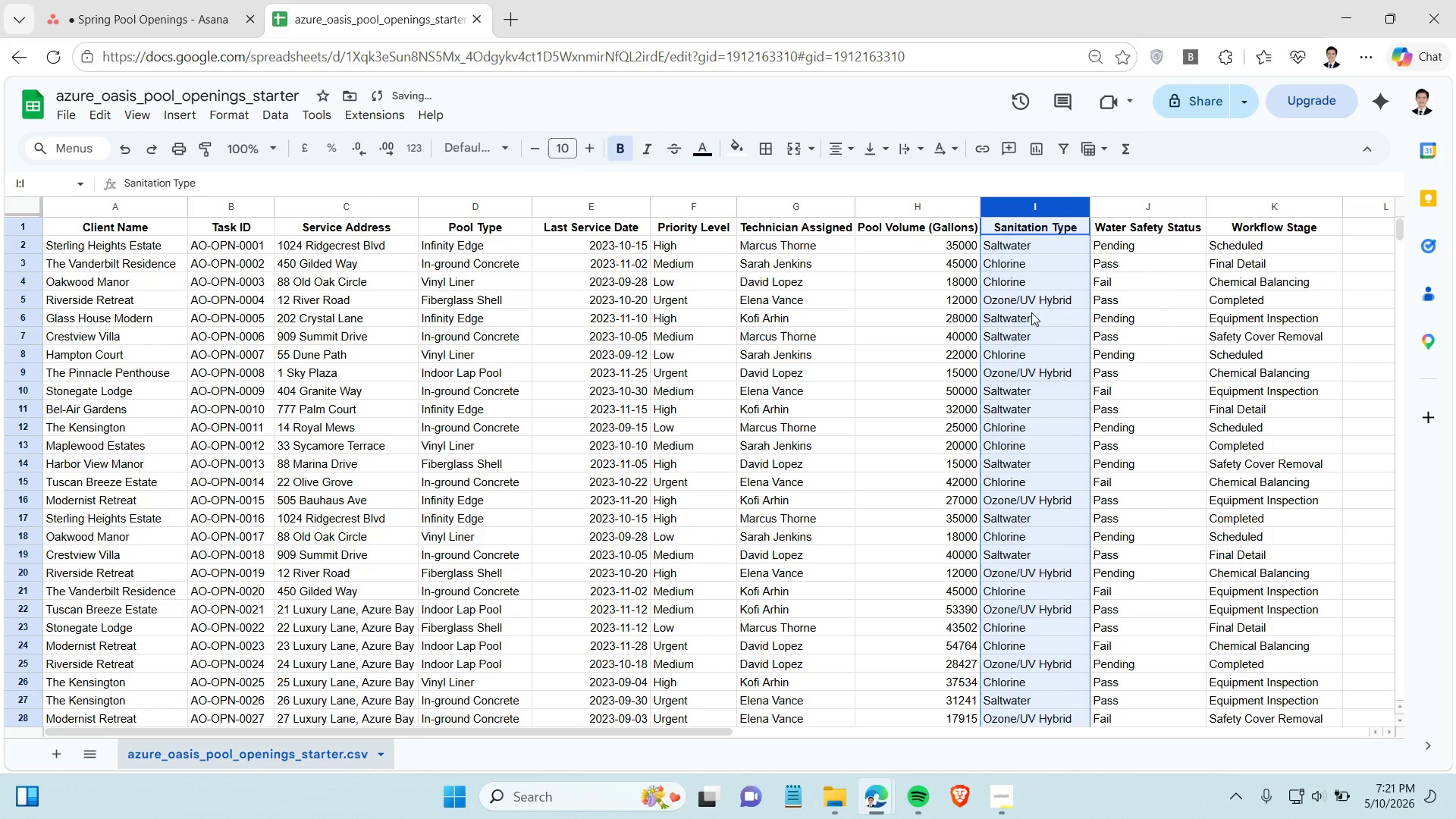 
left_click([1132, 283])
 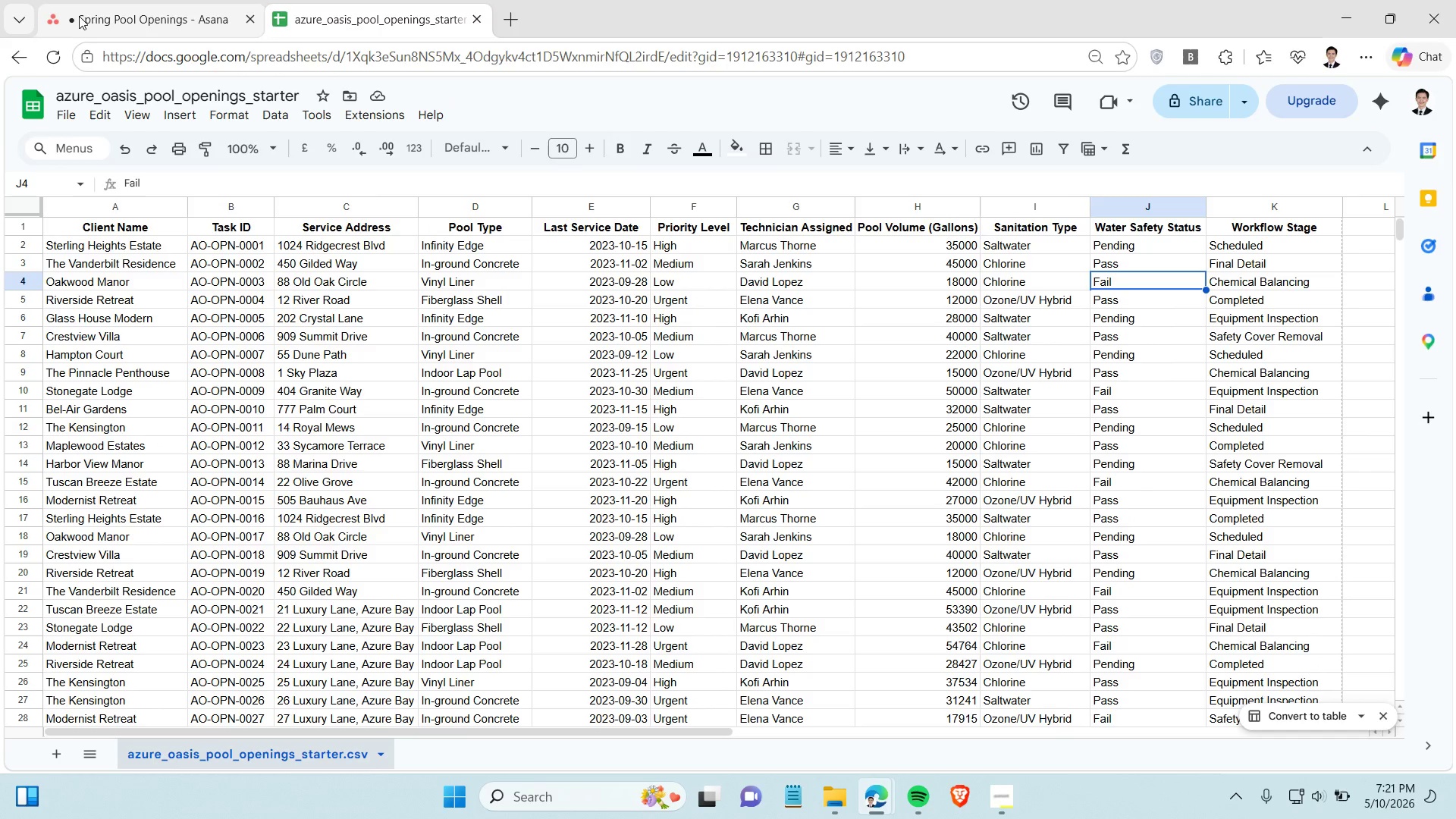 
wait(5.8)
 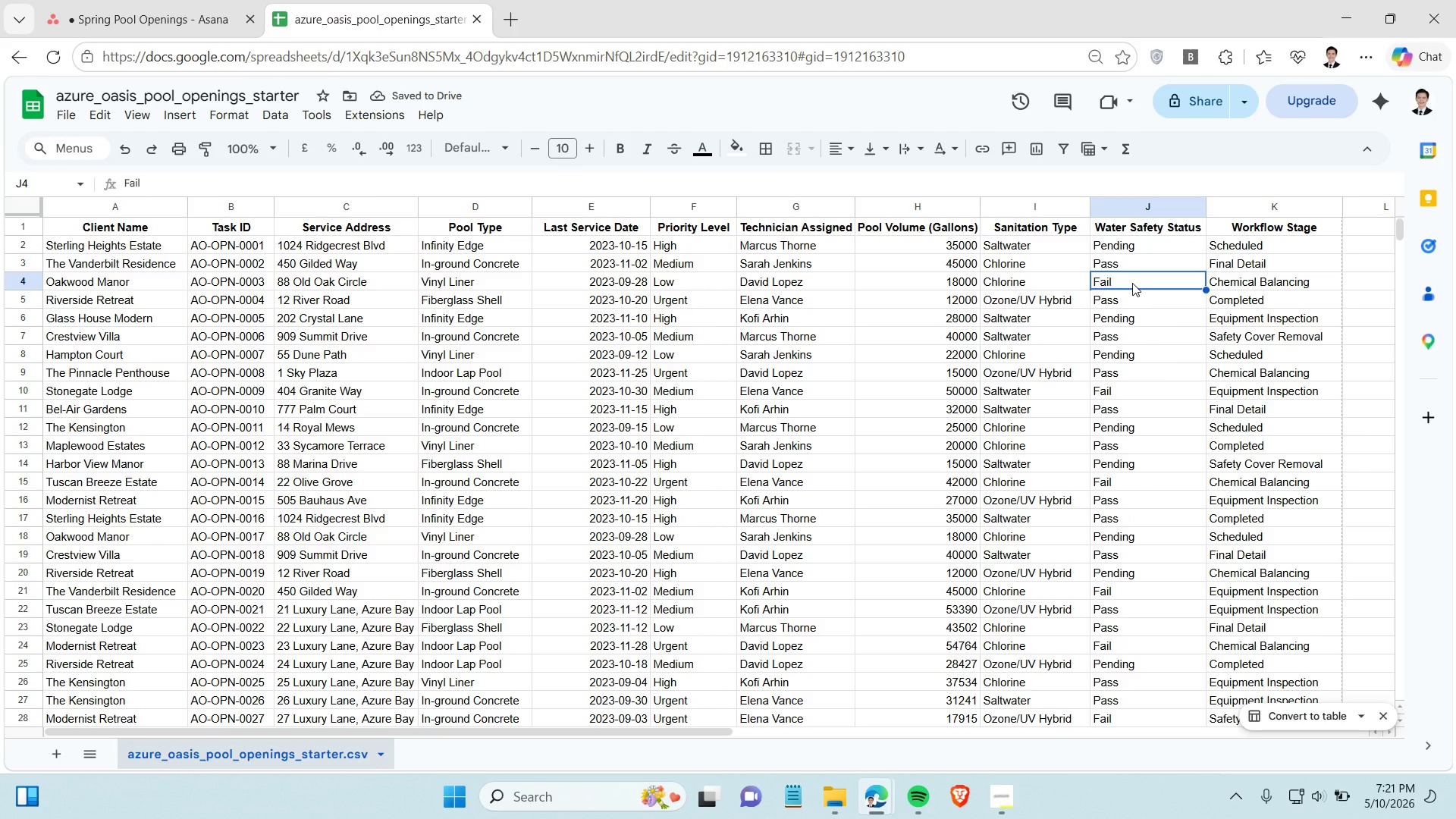 
left_click([108, 20])
 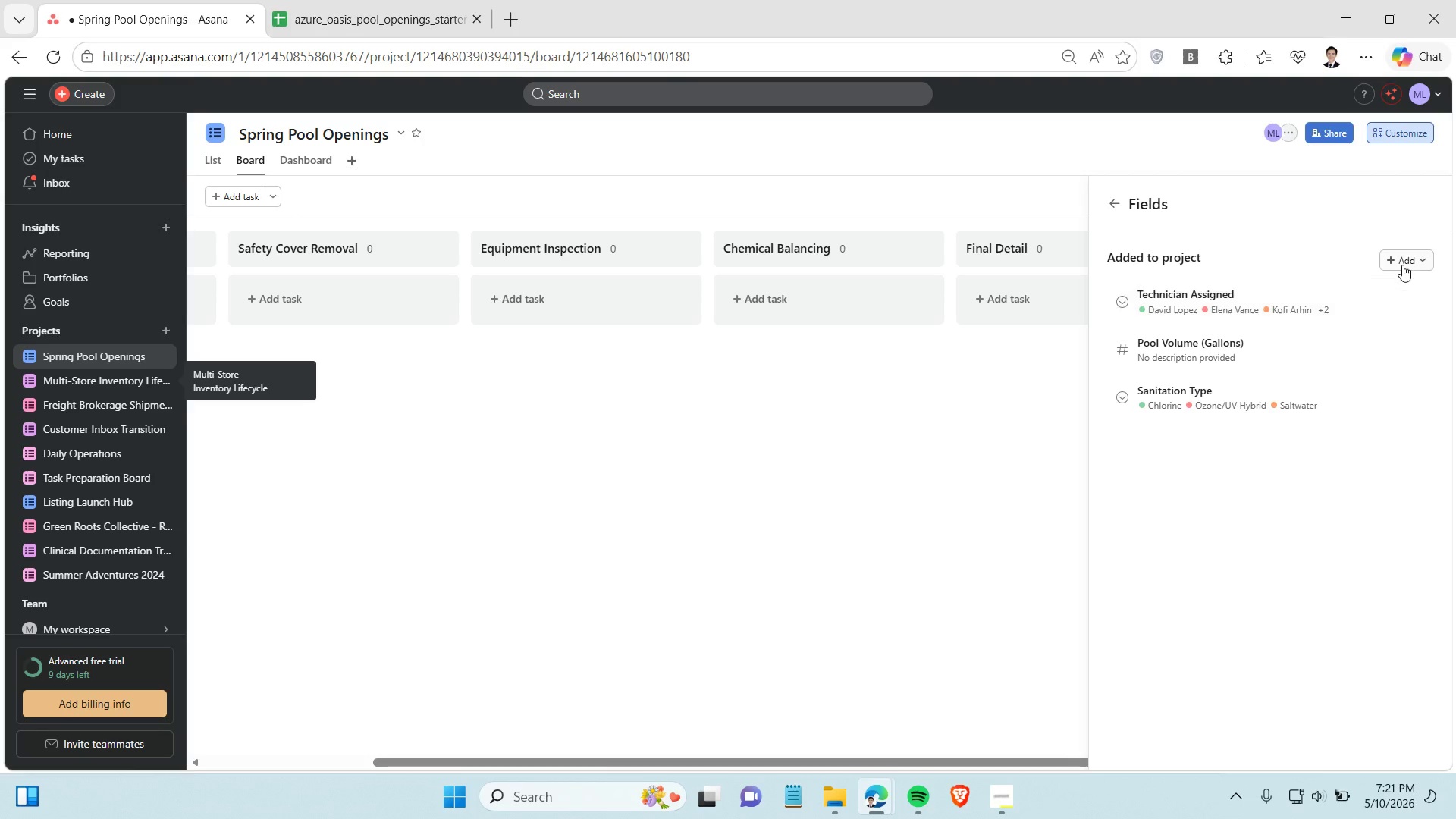 
left_click([1404, 264])
 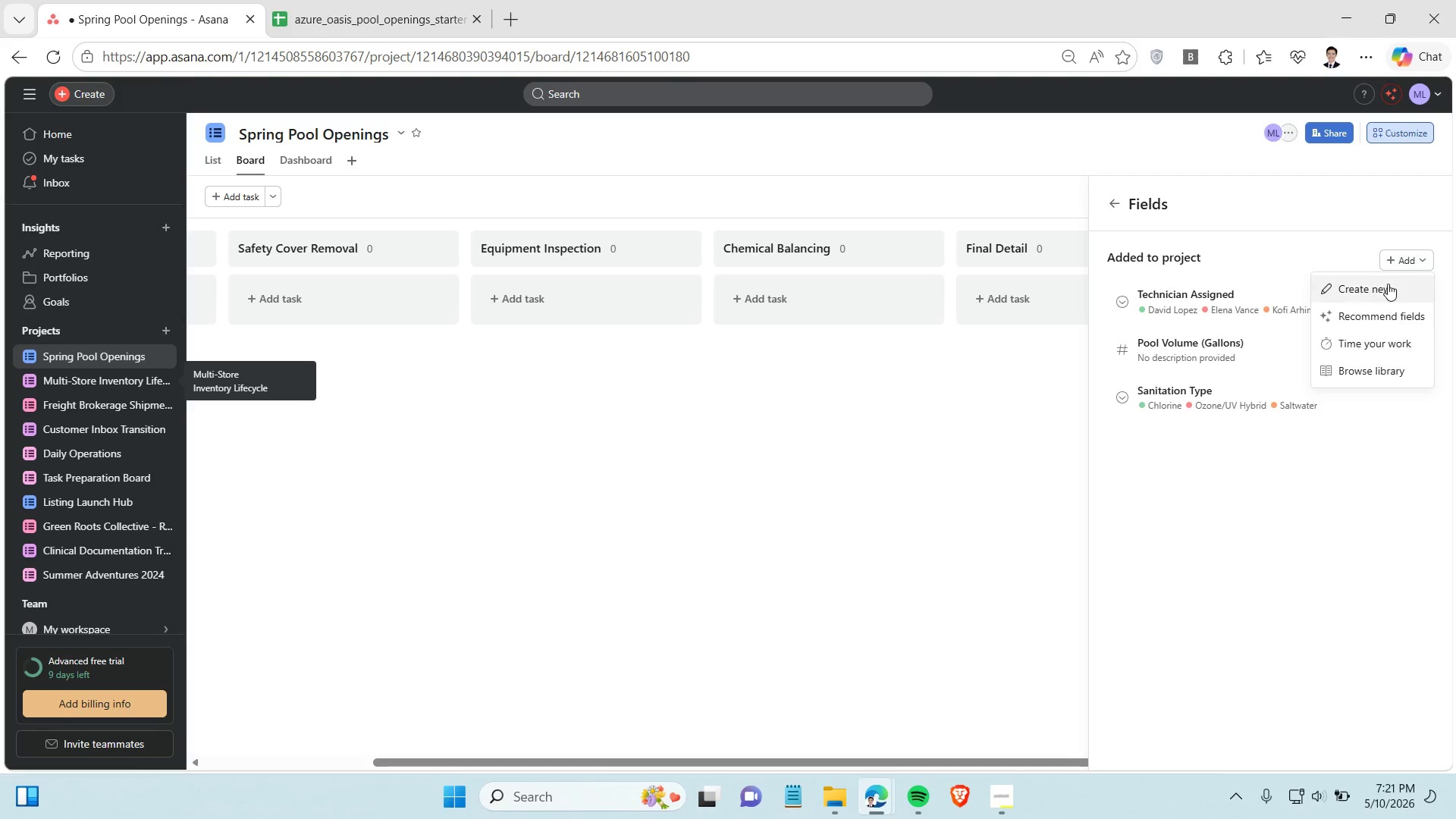 
left_click([1388, 284])
 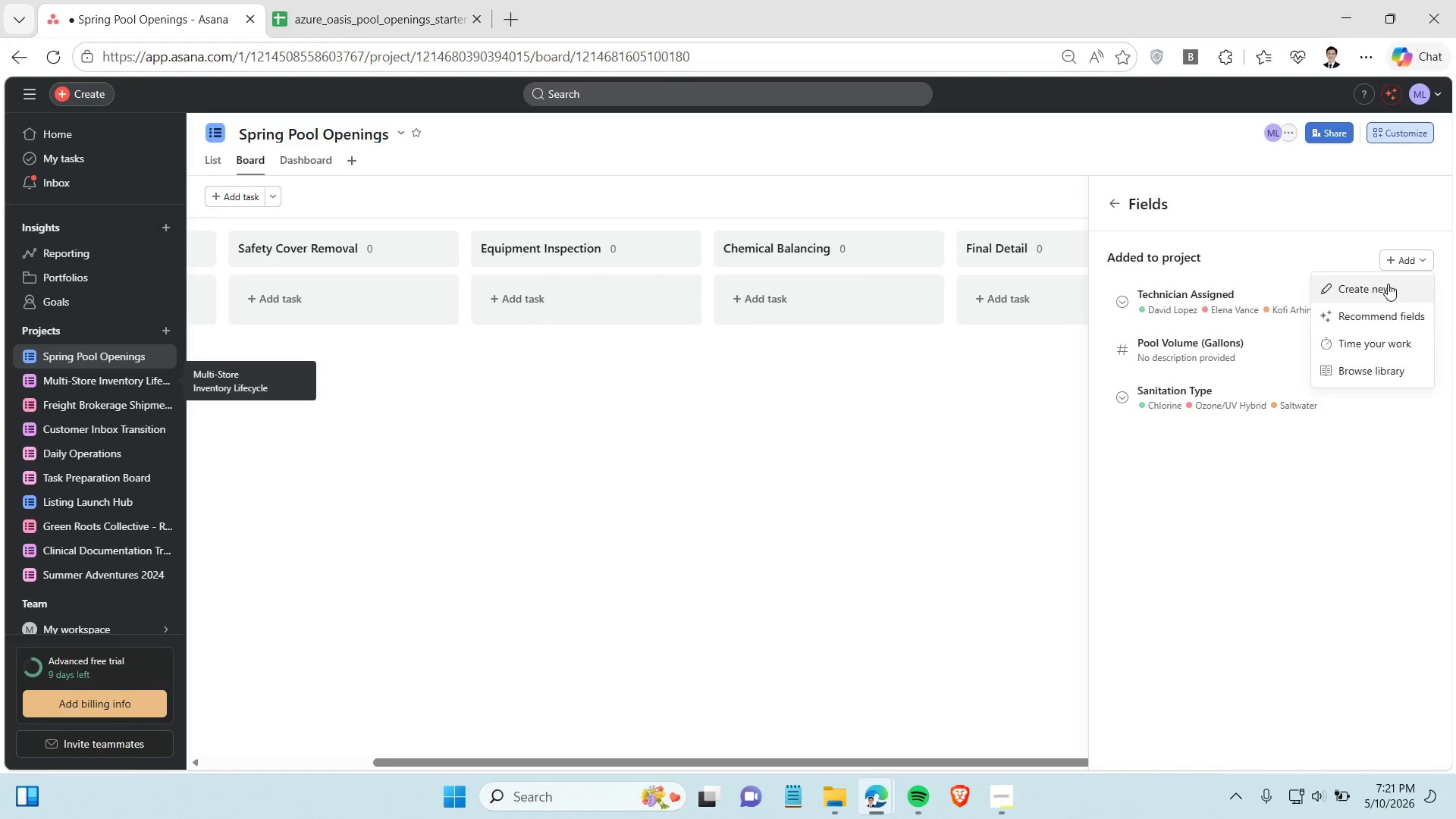 
type(Wat)
 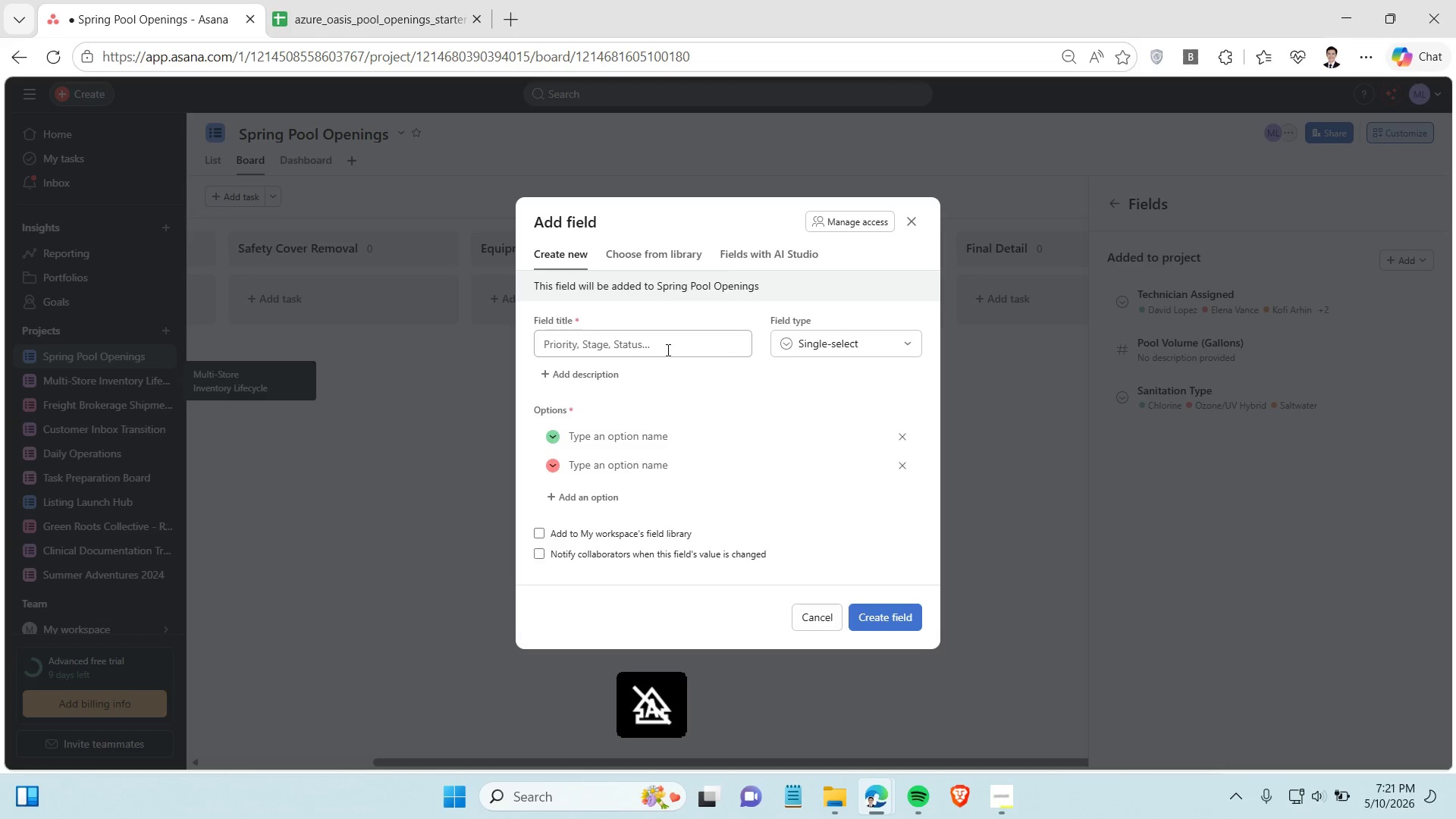 
left_click([667, 347])
 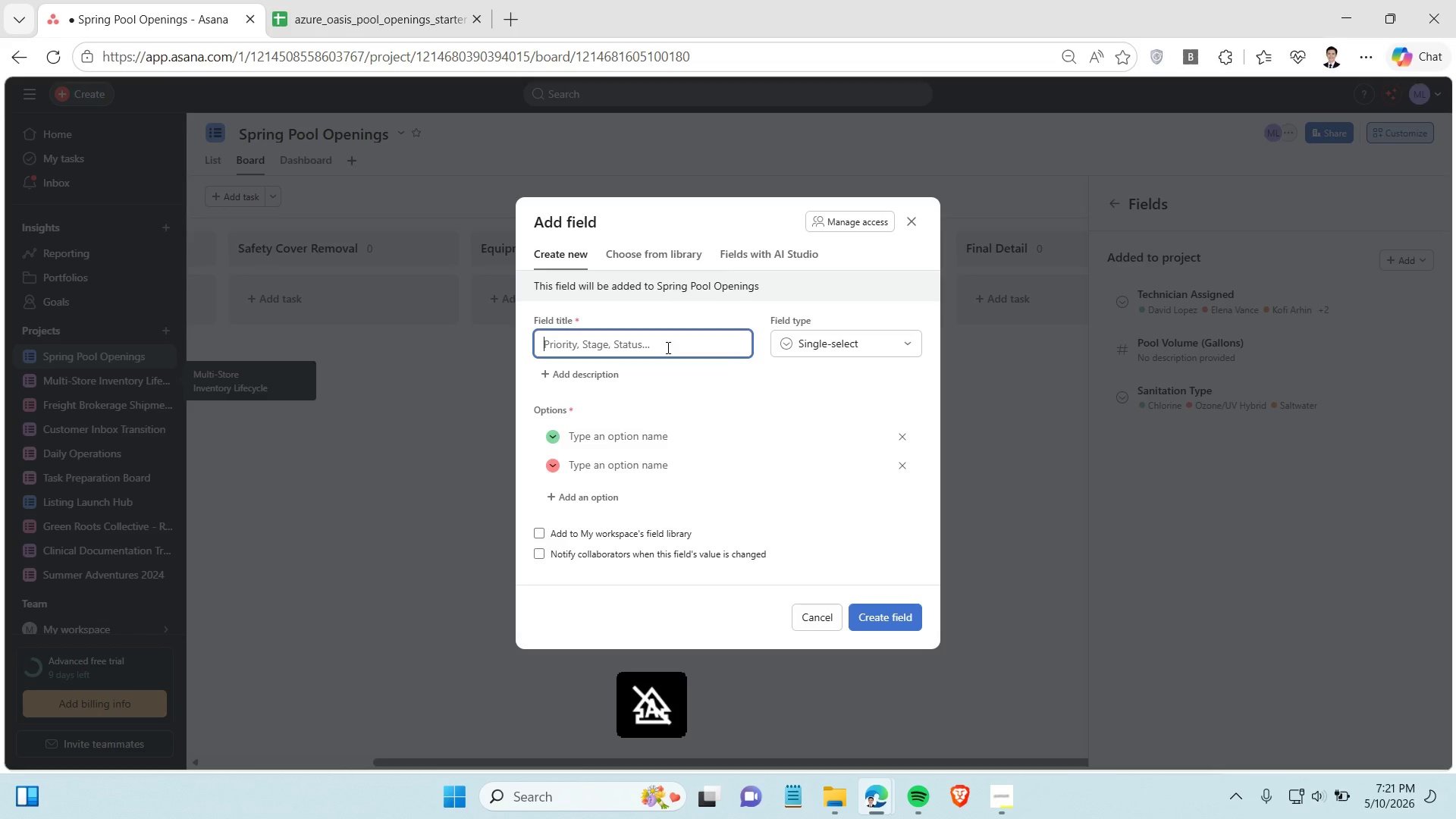 
type(Water Safety Sat)
key(Backspace)
key(Backspace)
type(tatus)
 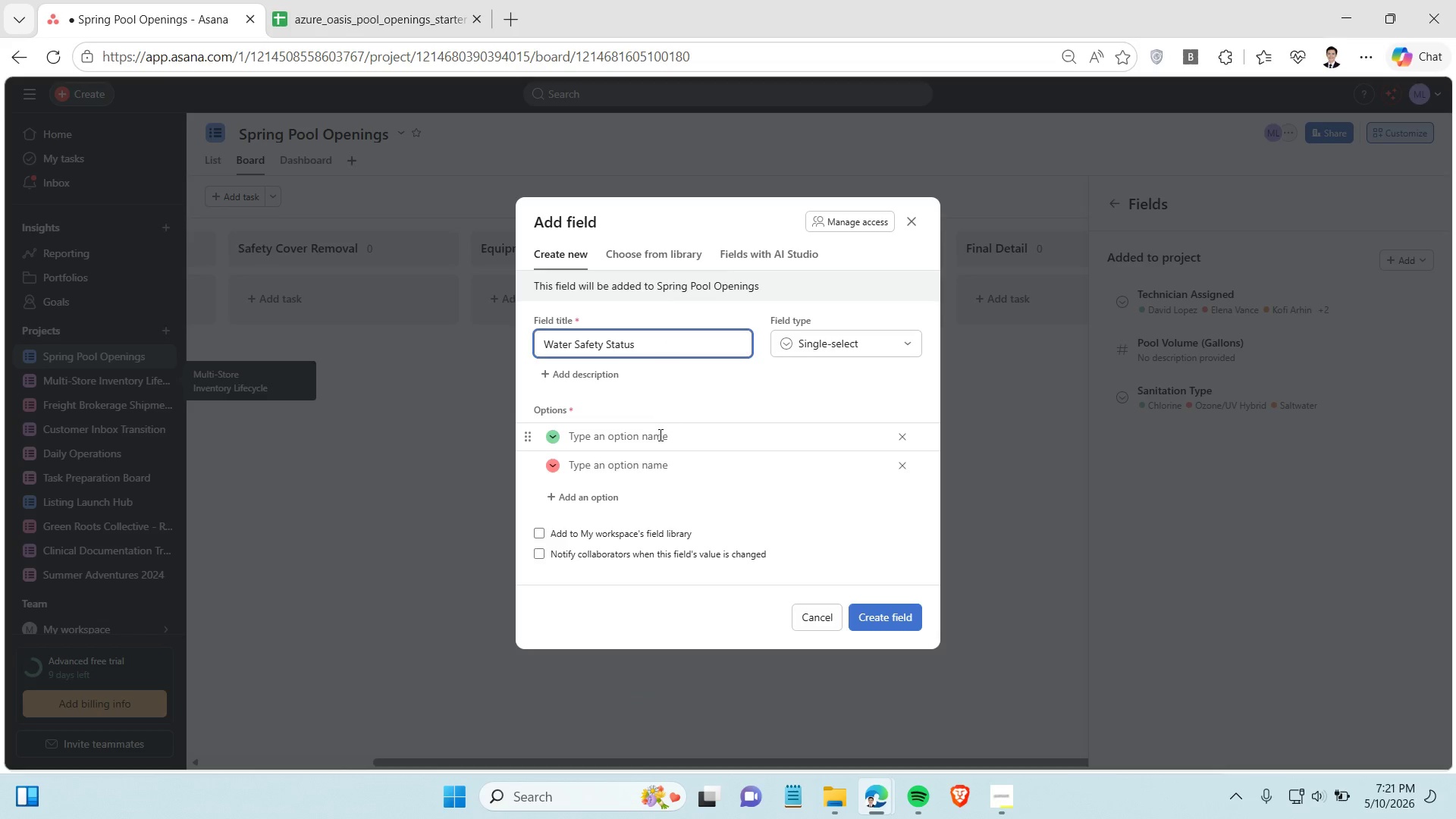 
left_click([659, 435])
 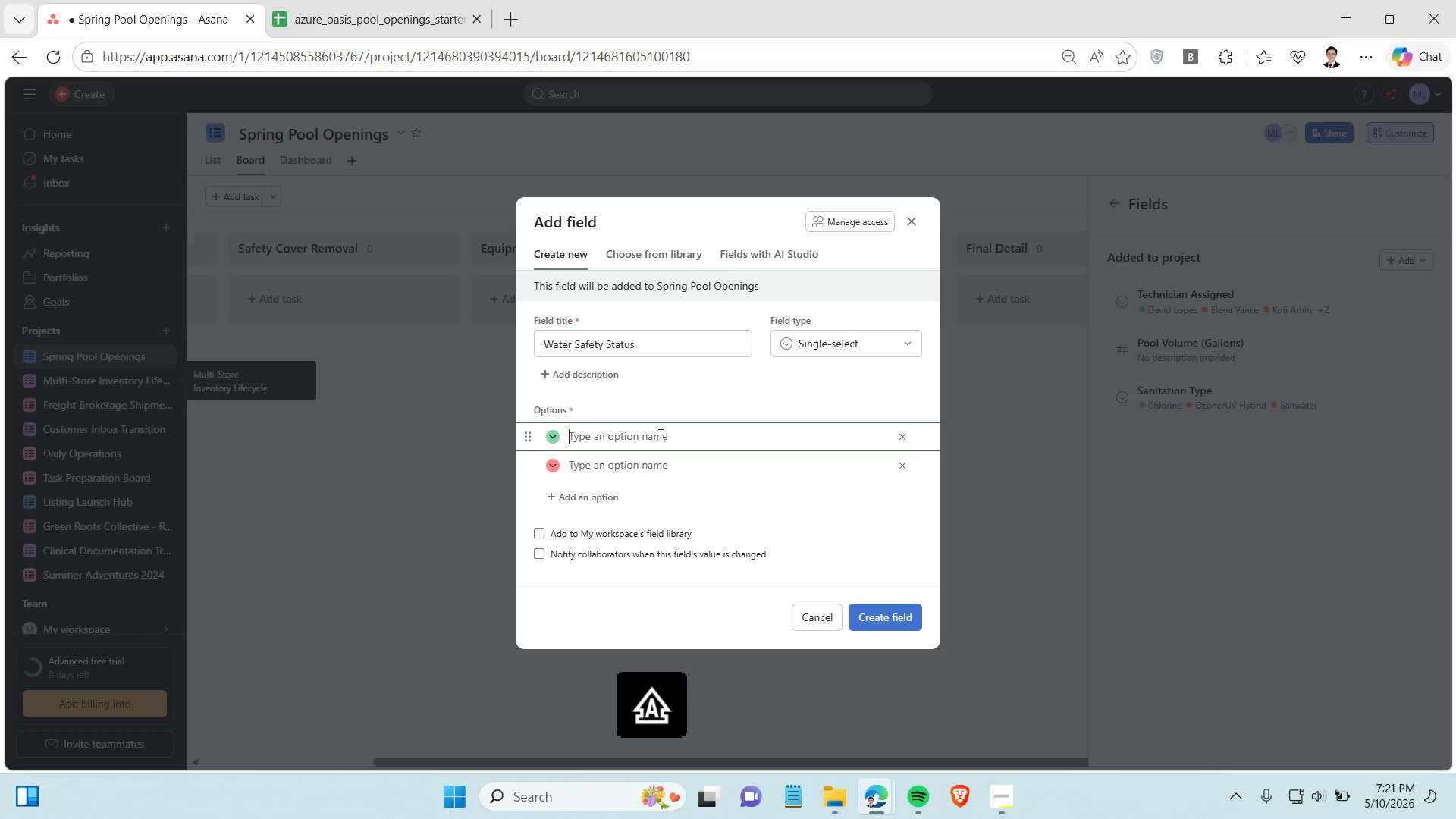 
type(Pass)
 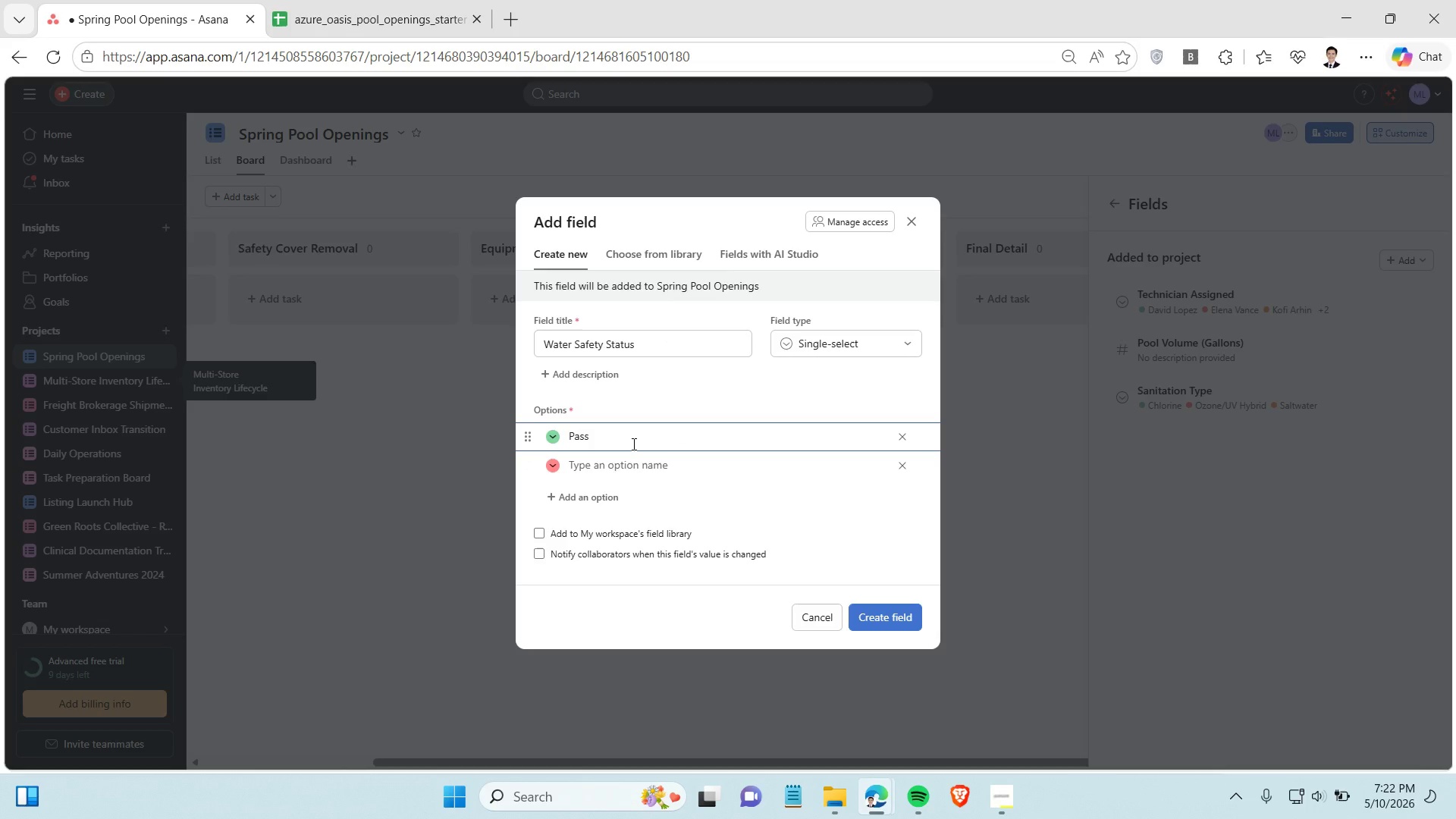 
key(Enter)
 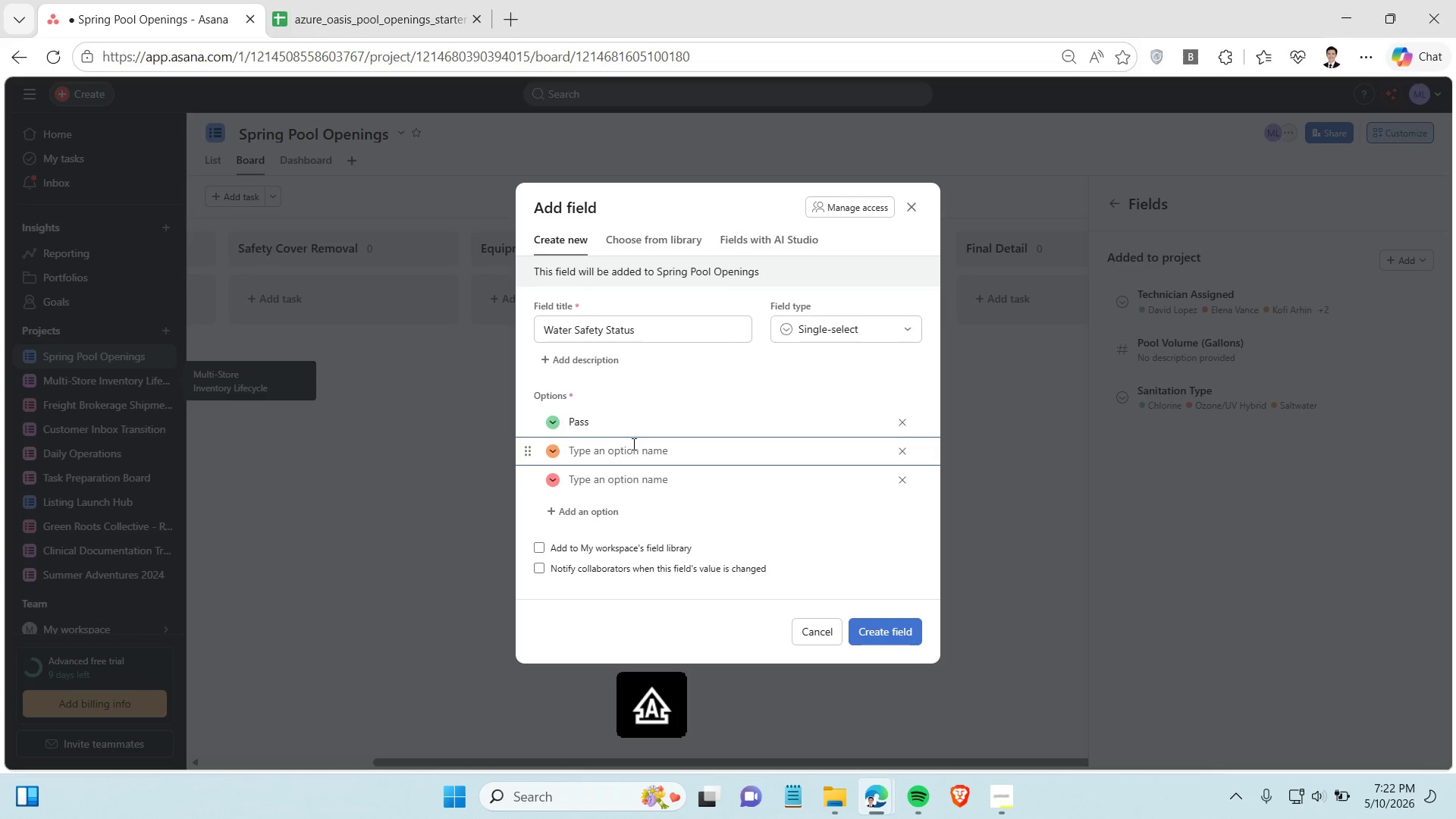 
type(Pending)
 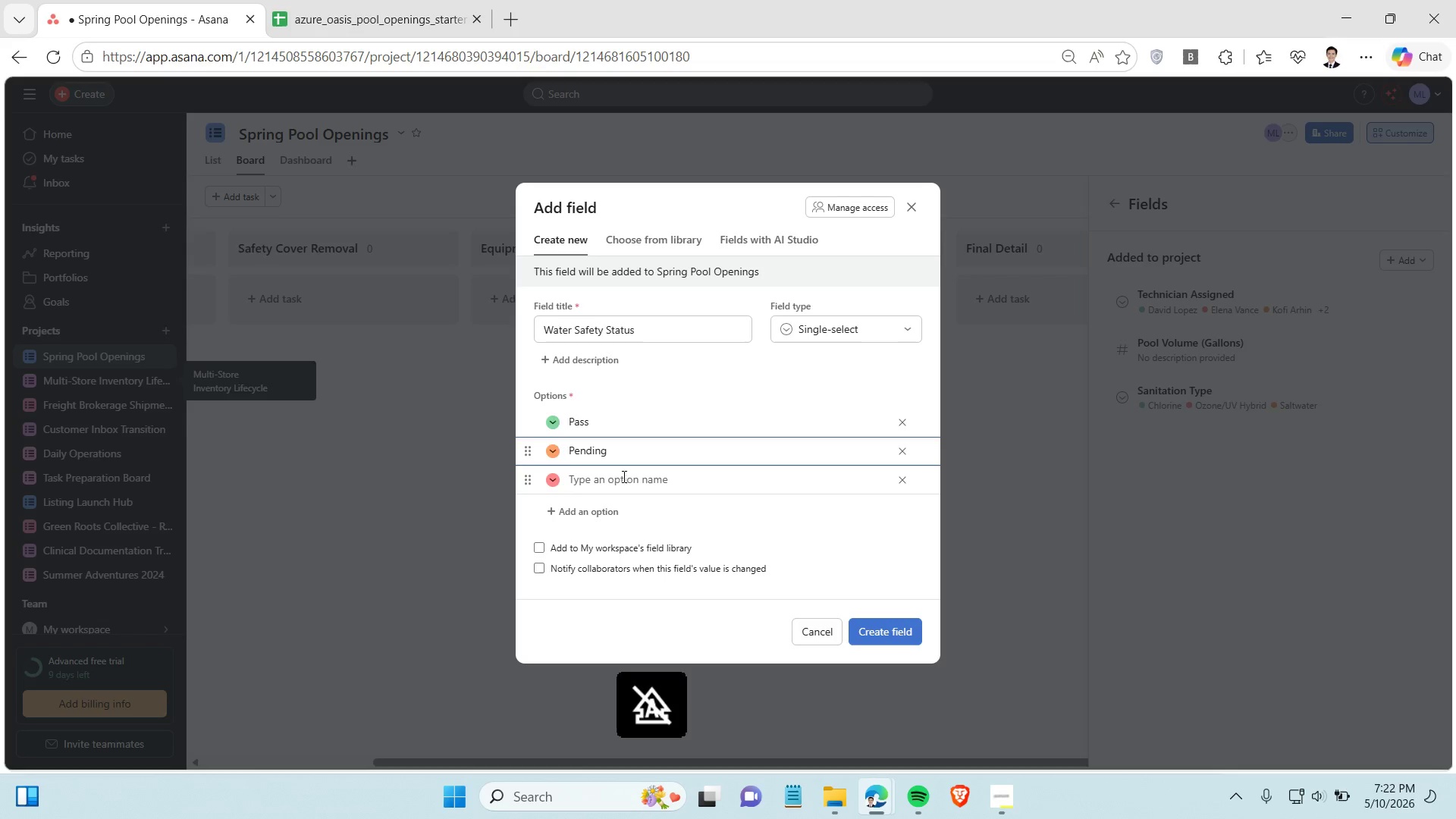 
left_click([620, 483])
 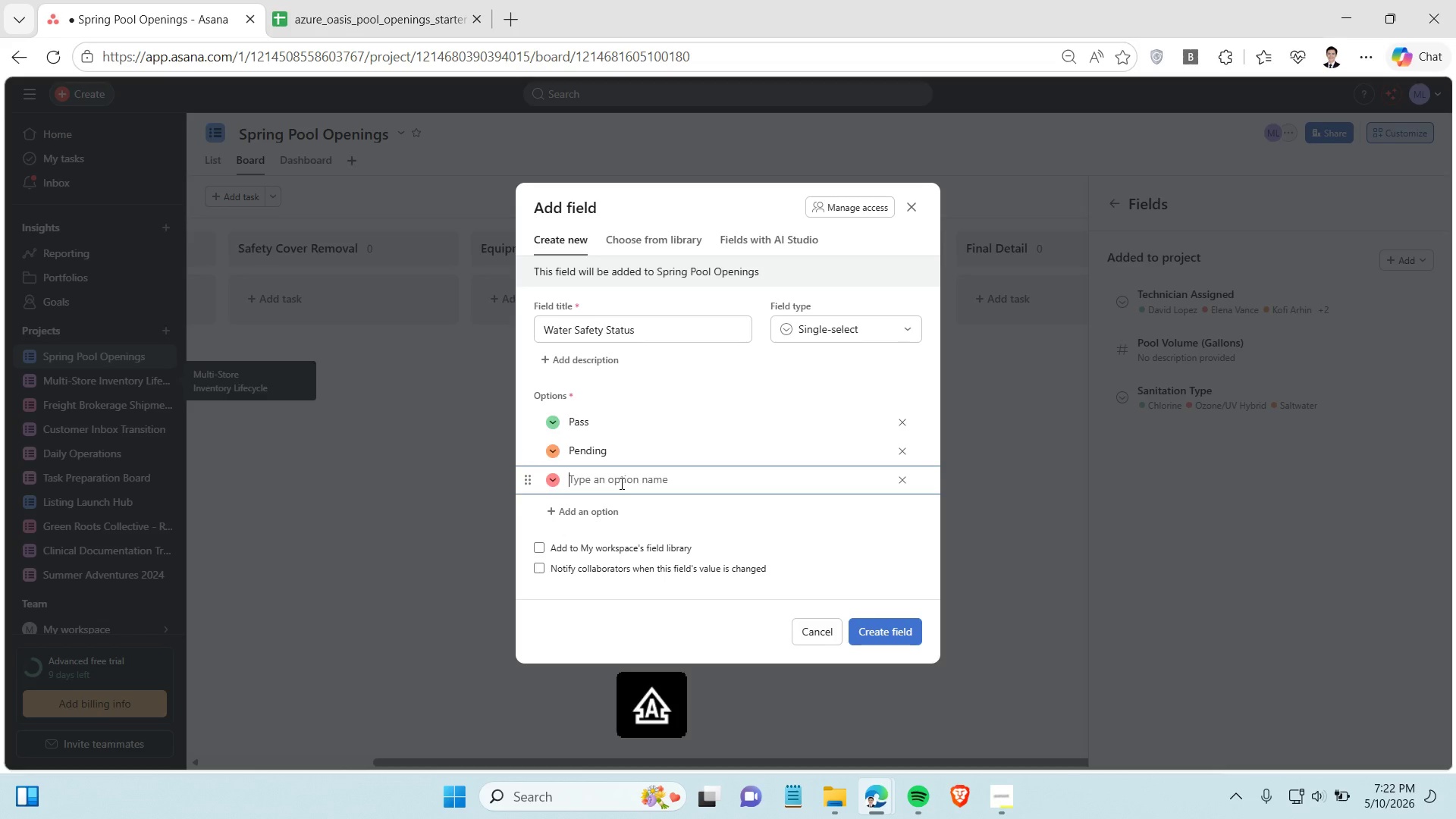 
type(Fail)
 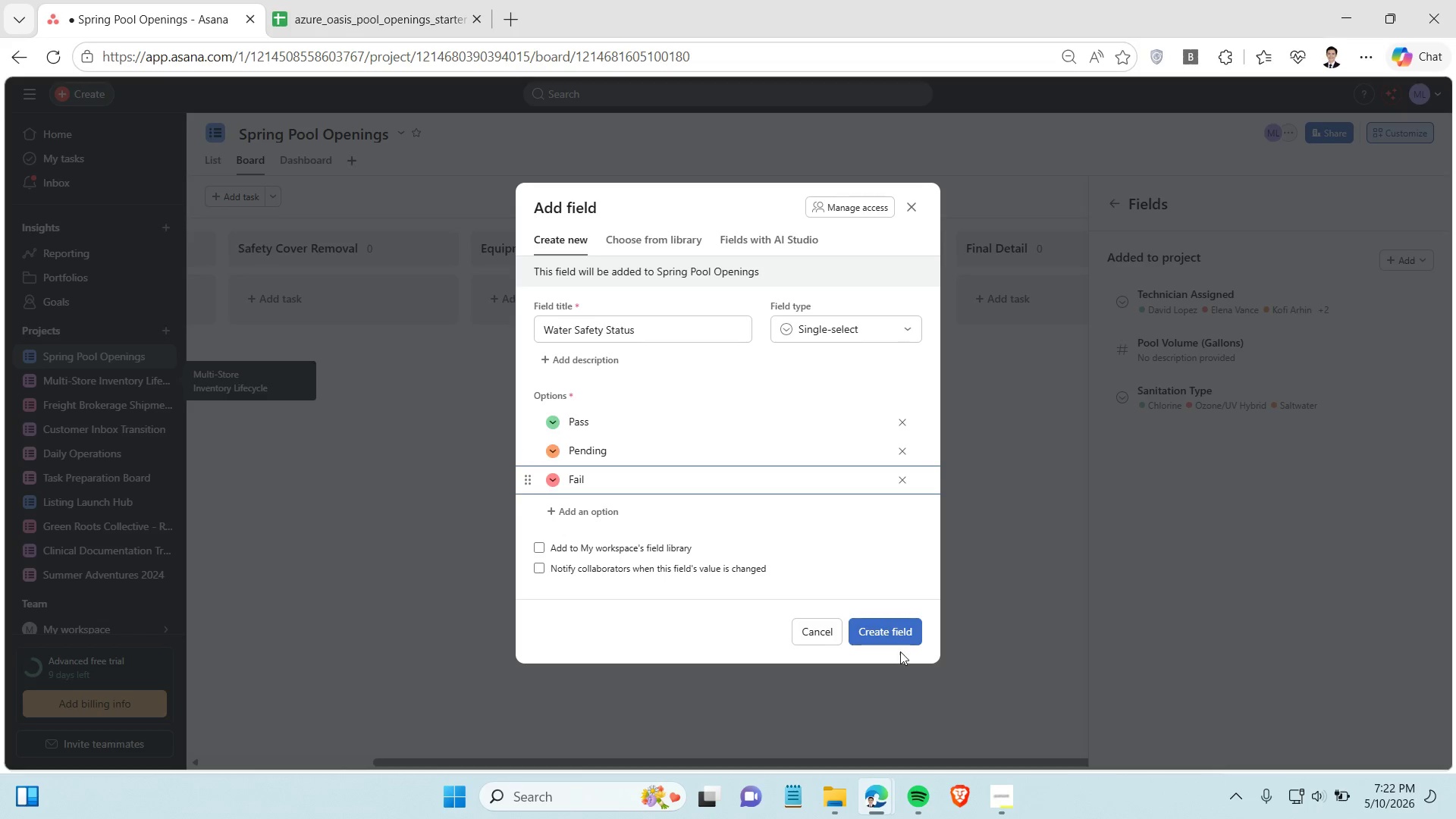 
left_click([897, 630])
 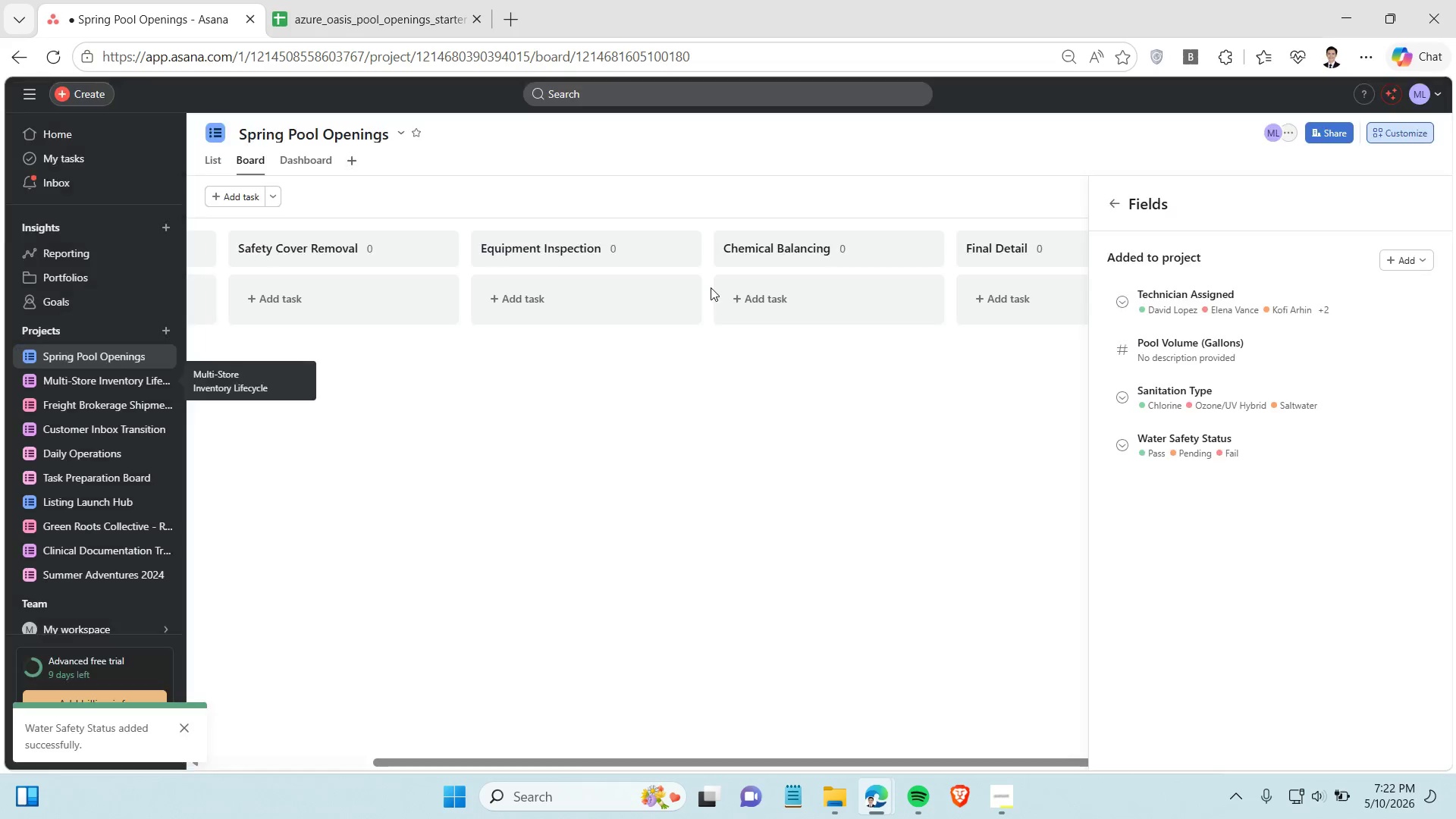 
left_click([350, 0])
 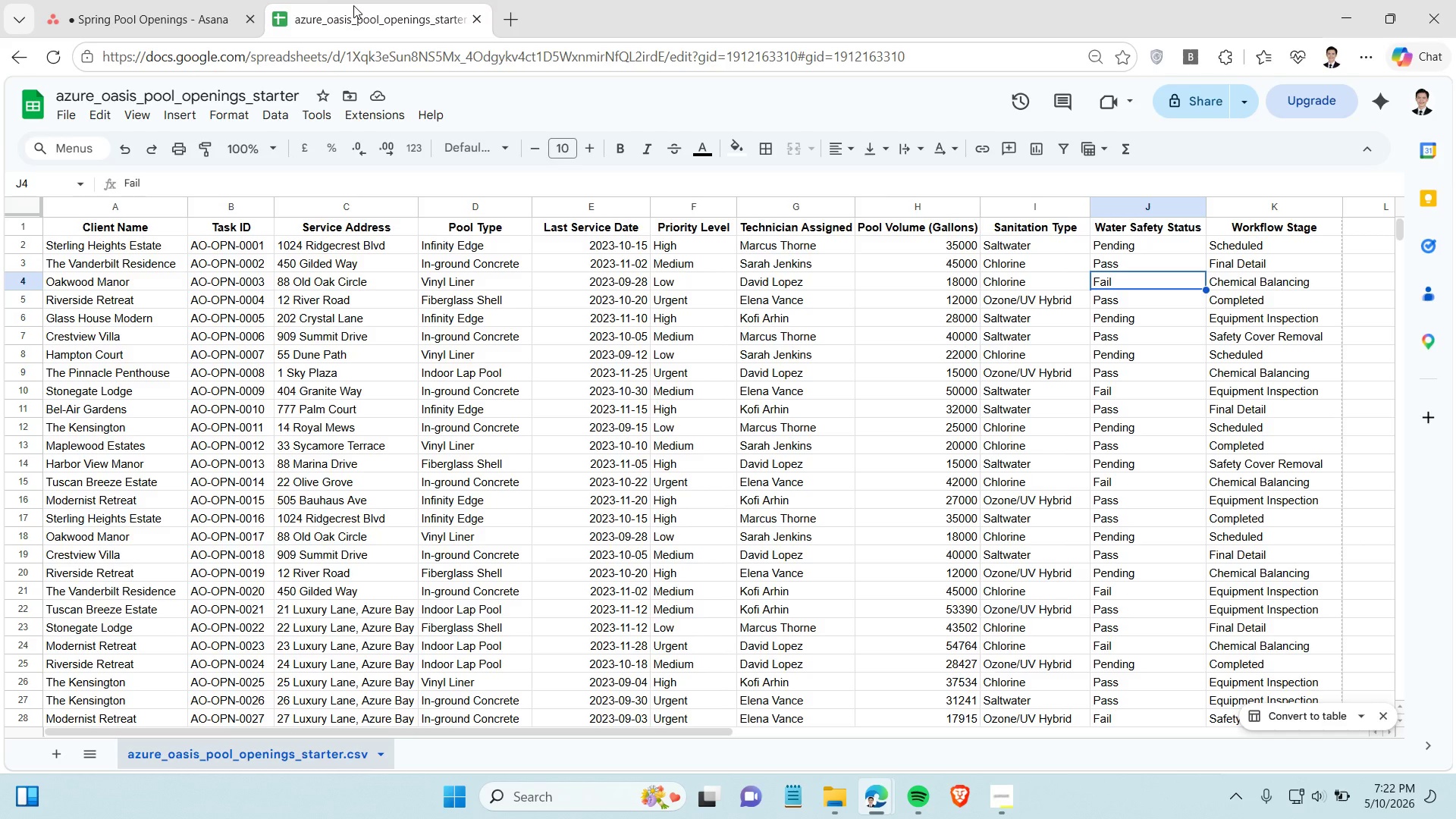 
wait(12.7)
 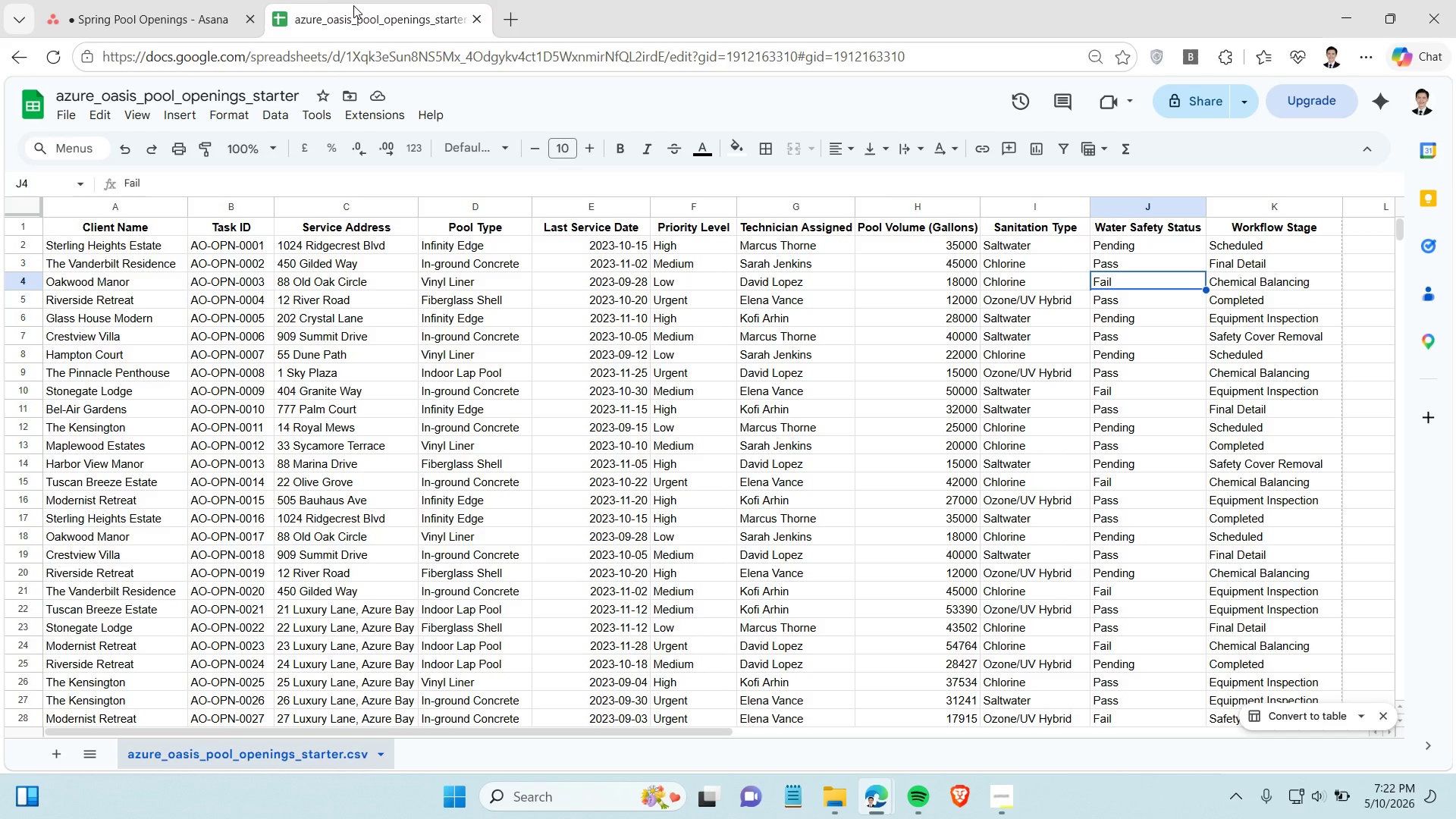 
left_click([999, 792])